 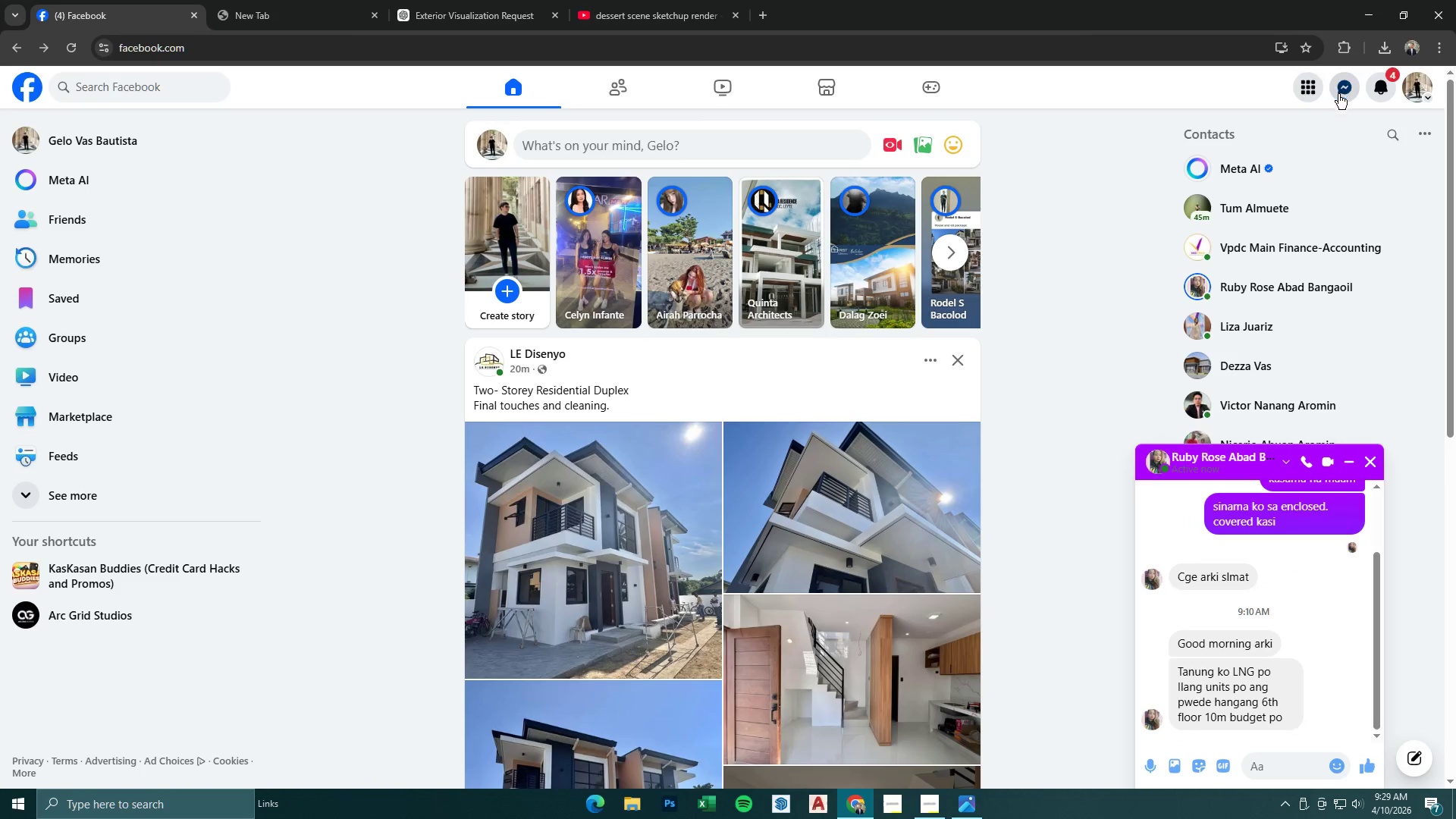 
left_click([1277, 771])
 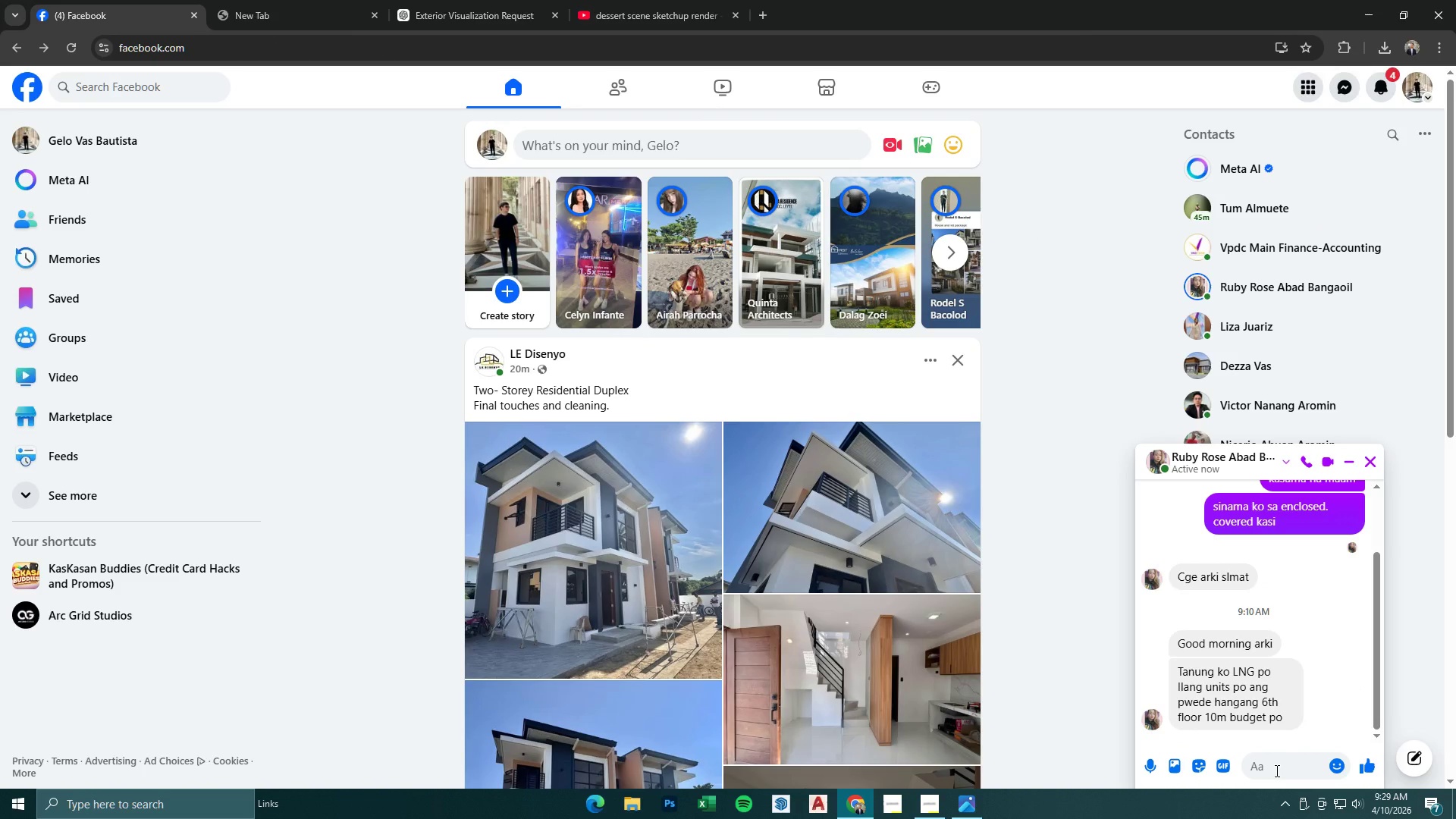 
type(6 storey maam?)
 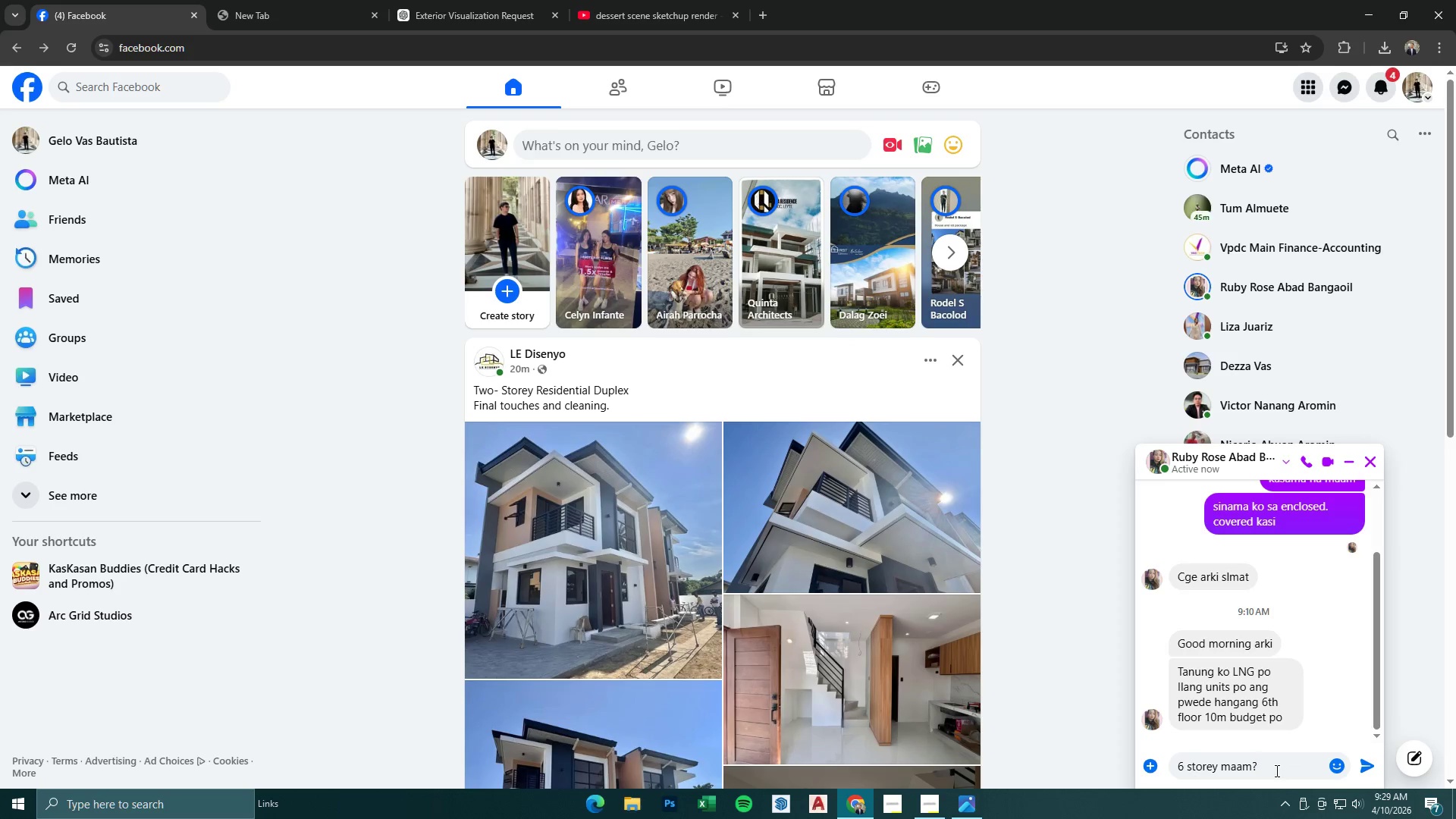 
key(Enter)
 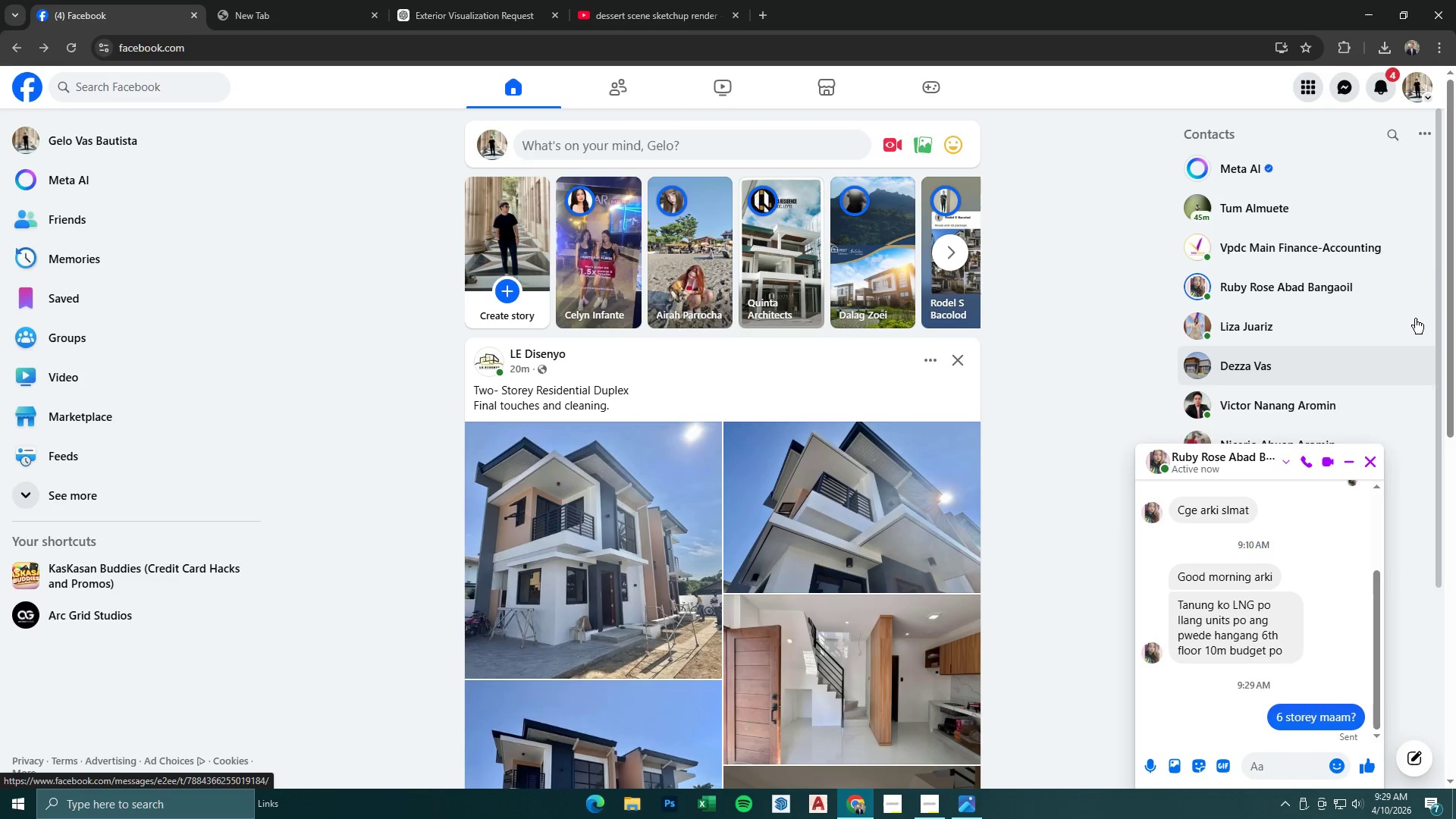 
left_click([1377, 101])
 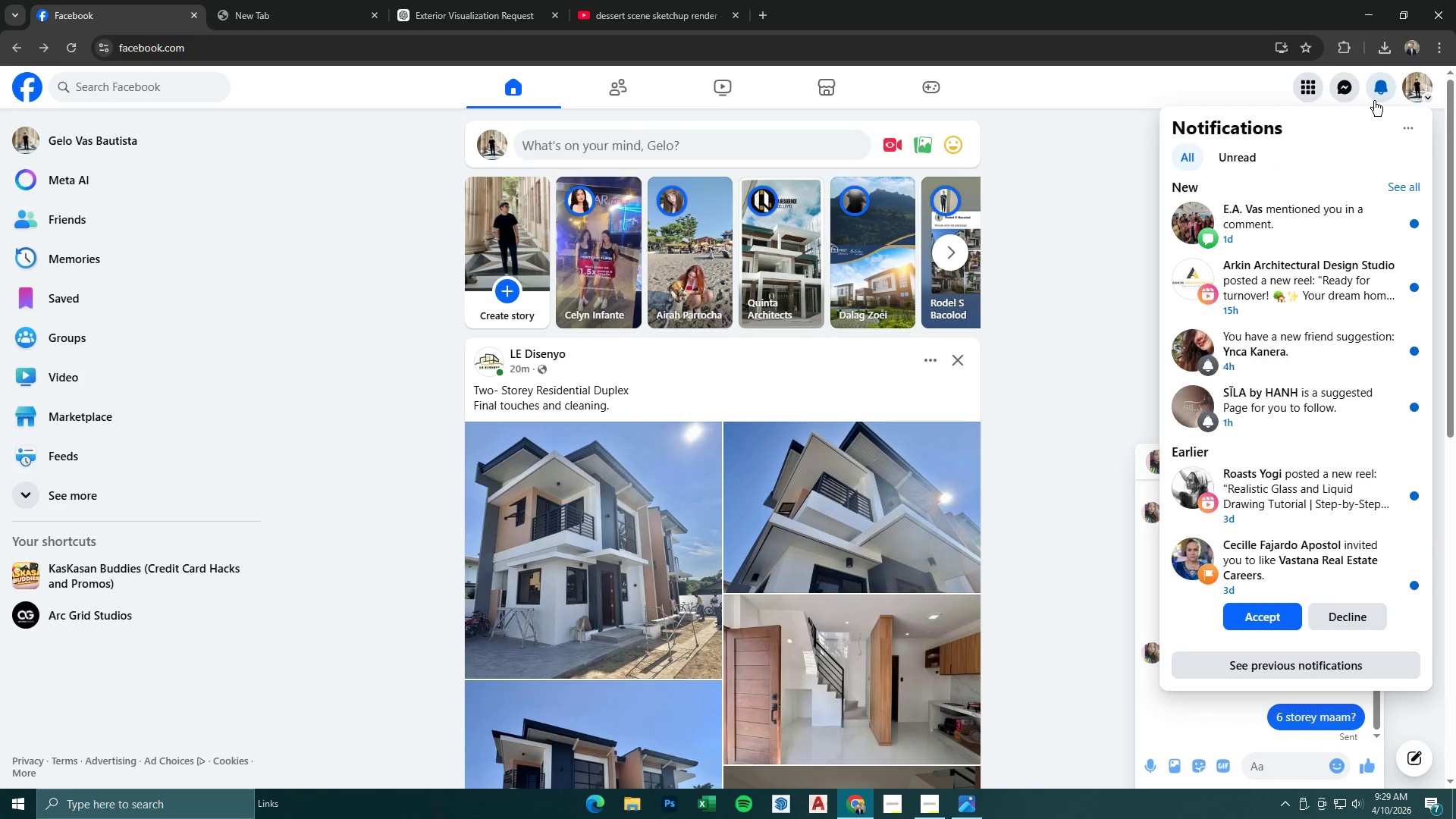 
left_click([1338, 206])
 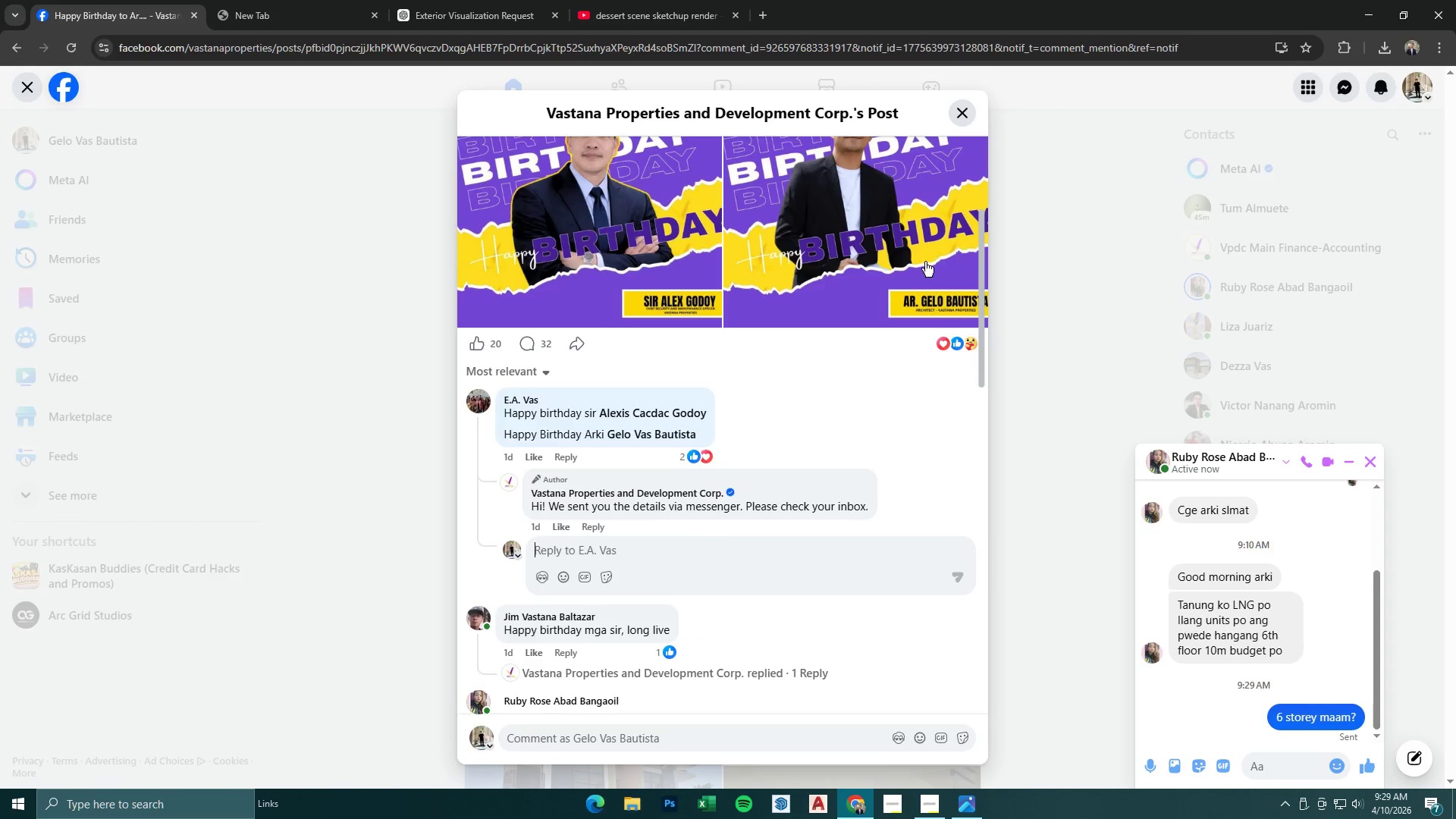 
scroll: coordinate [864, 370], scroll_direction: down, amount: 15.0
 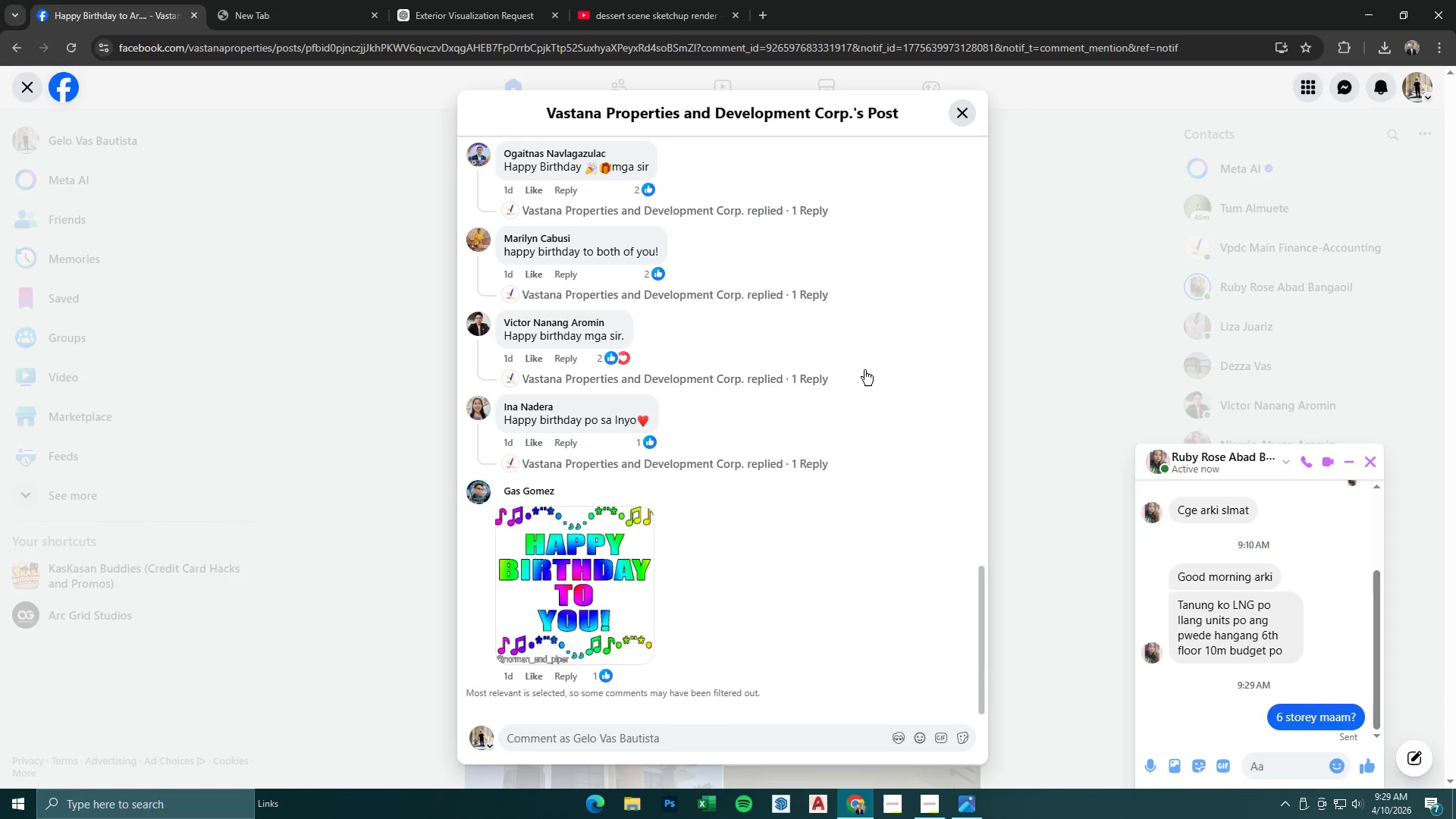 
scroll: coordinate [864, 370], scroll_direction: up, amount: 15.0
 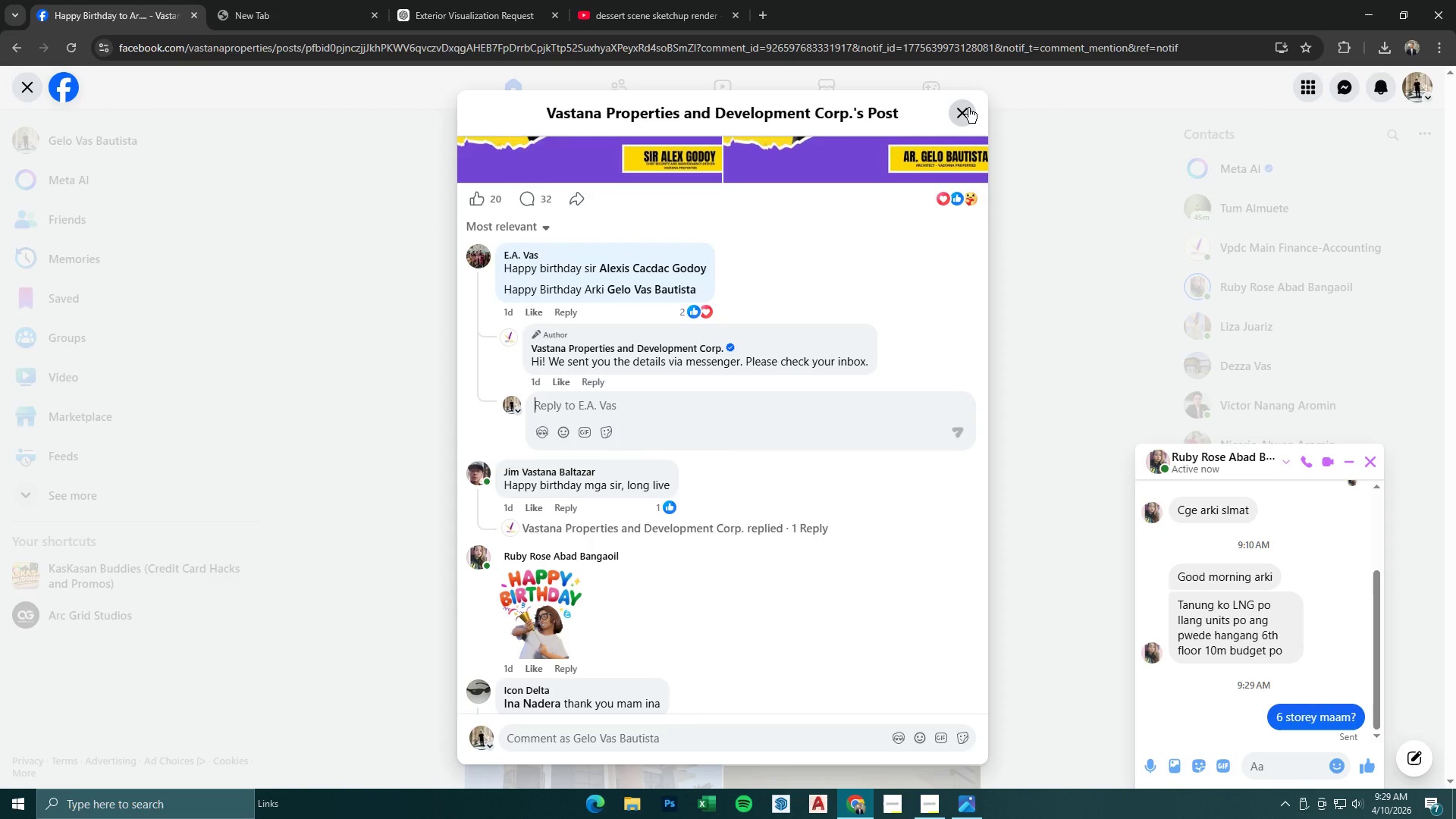 
wait(6.53)
 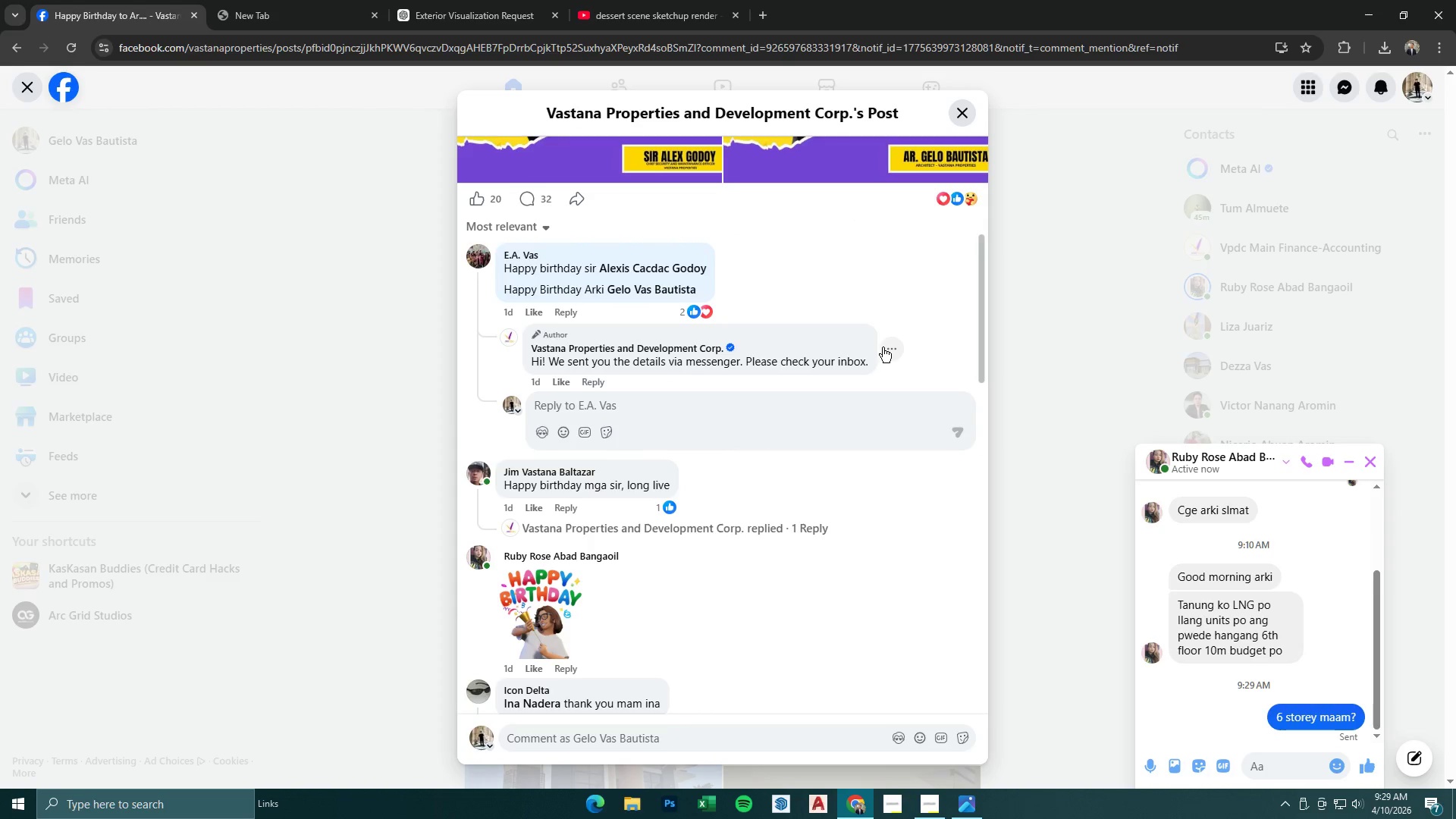 
left_click([968, 108])
 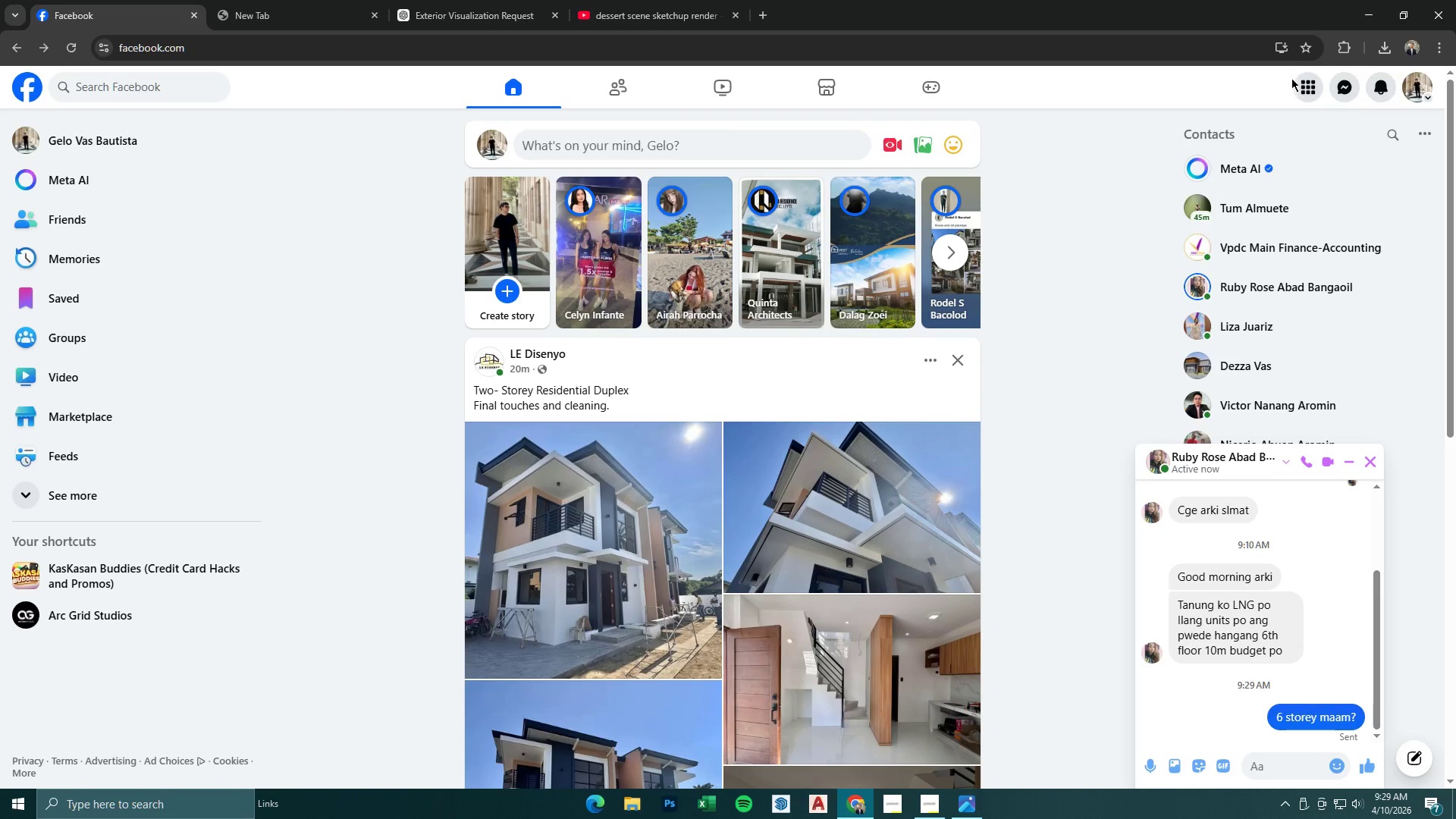 
left_click([1375, 7])